 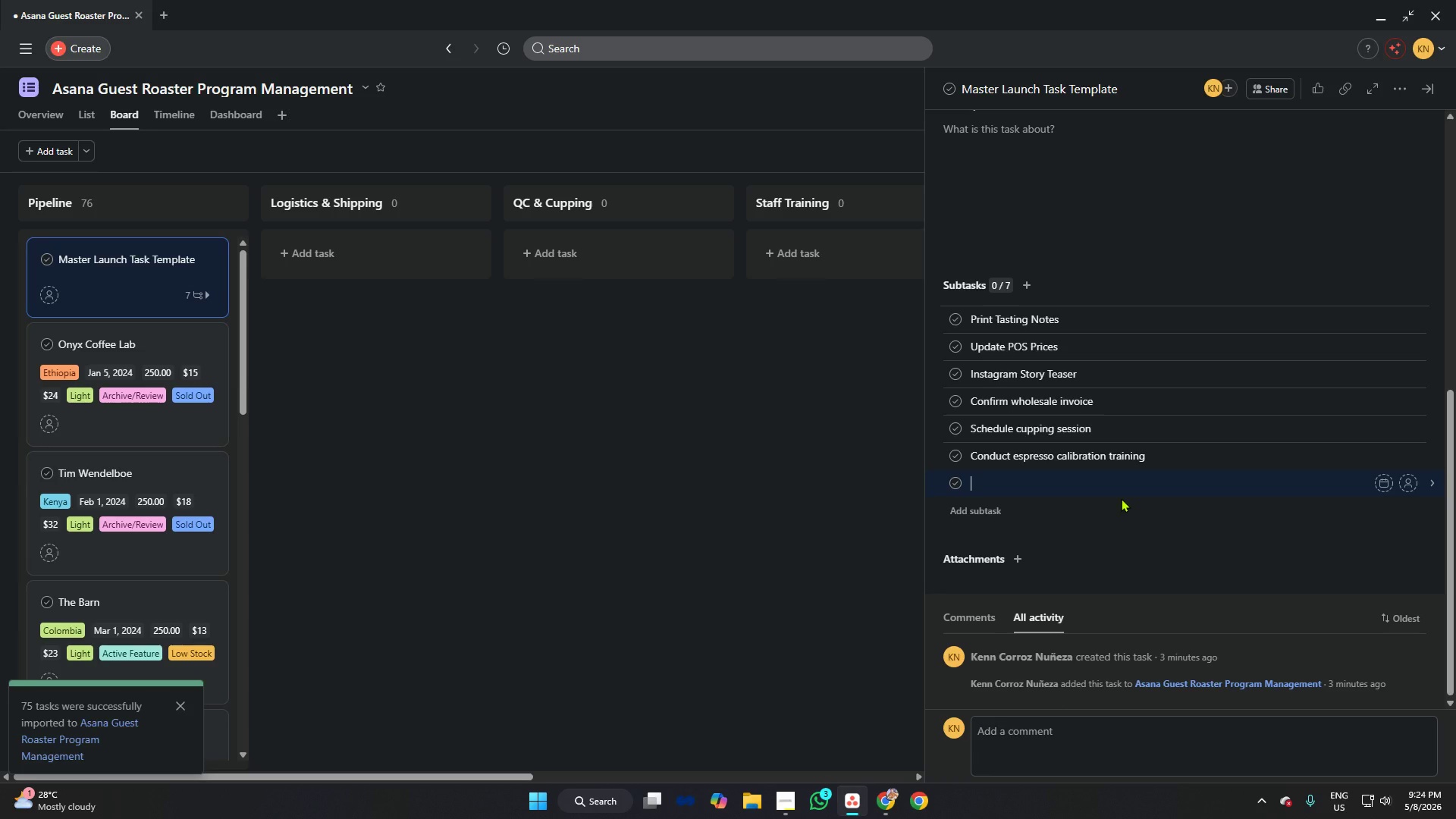 
type(Collect Sa)
key(Backspace)
key(Backspace)
key(Backspace)
type(sal)
key(Backspace)
key(Backspace)
key(Backspace)
type( sales data)
 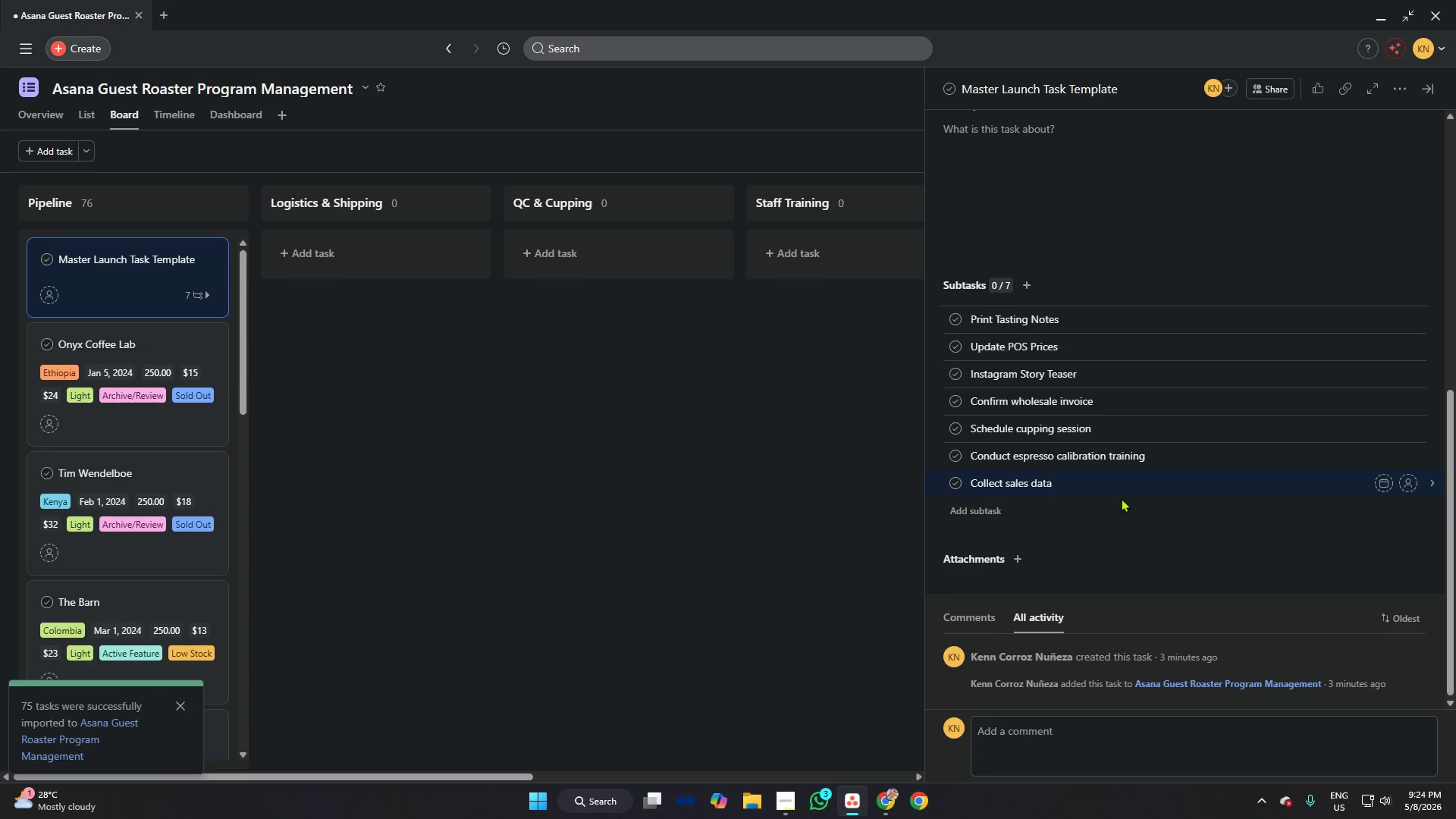 
left_click([1027, 191])
 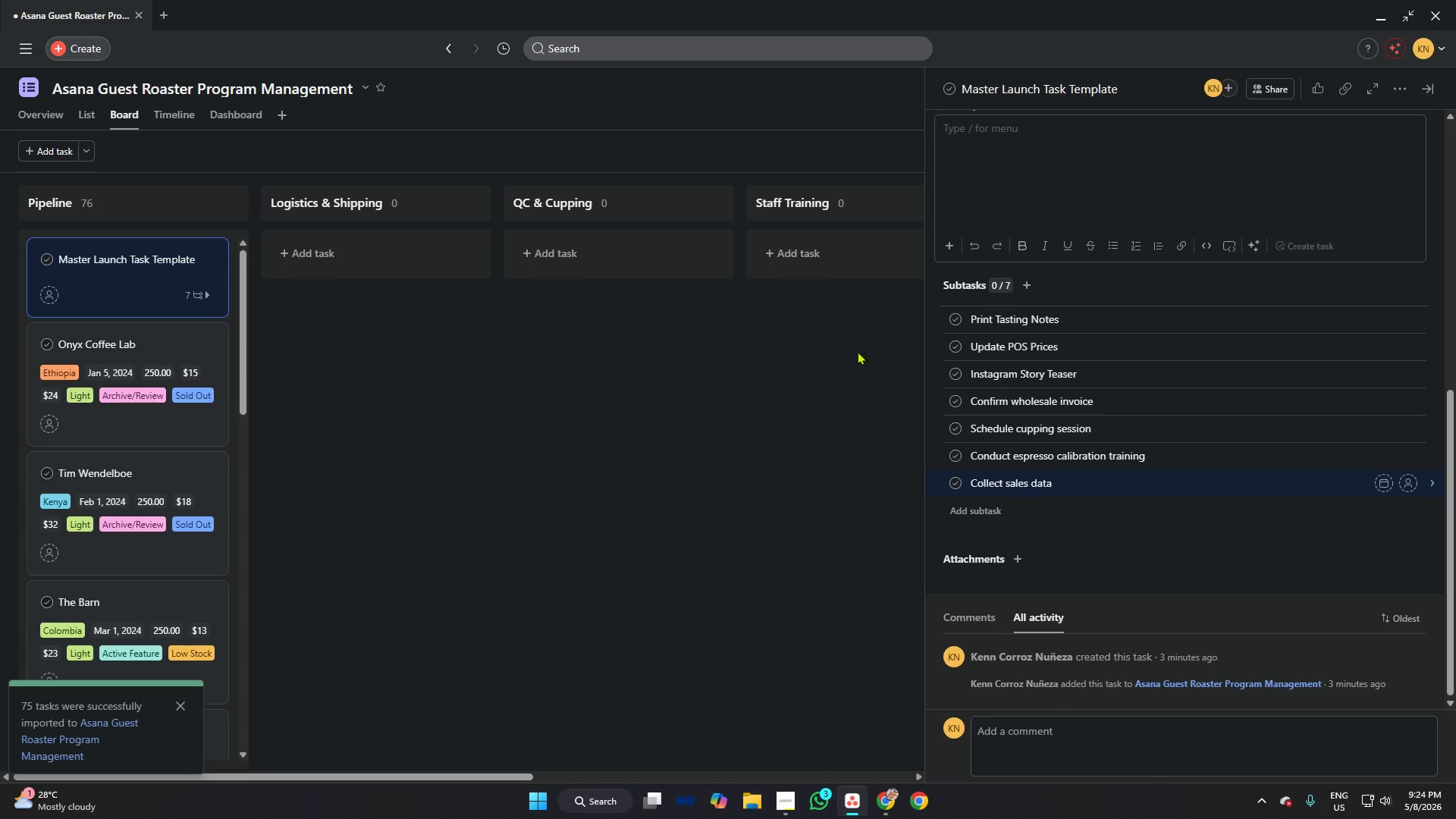 
left_click_drag(start_coordinate=[841, 318], to_coordinate=[846, 313])
 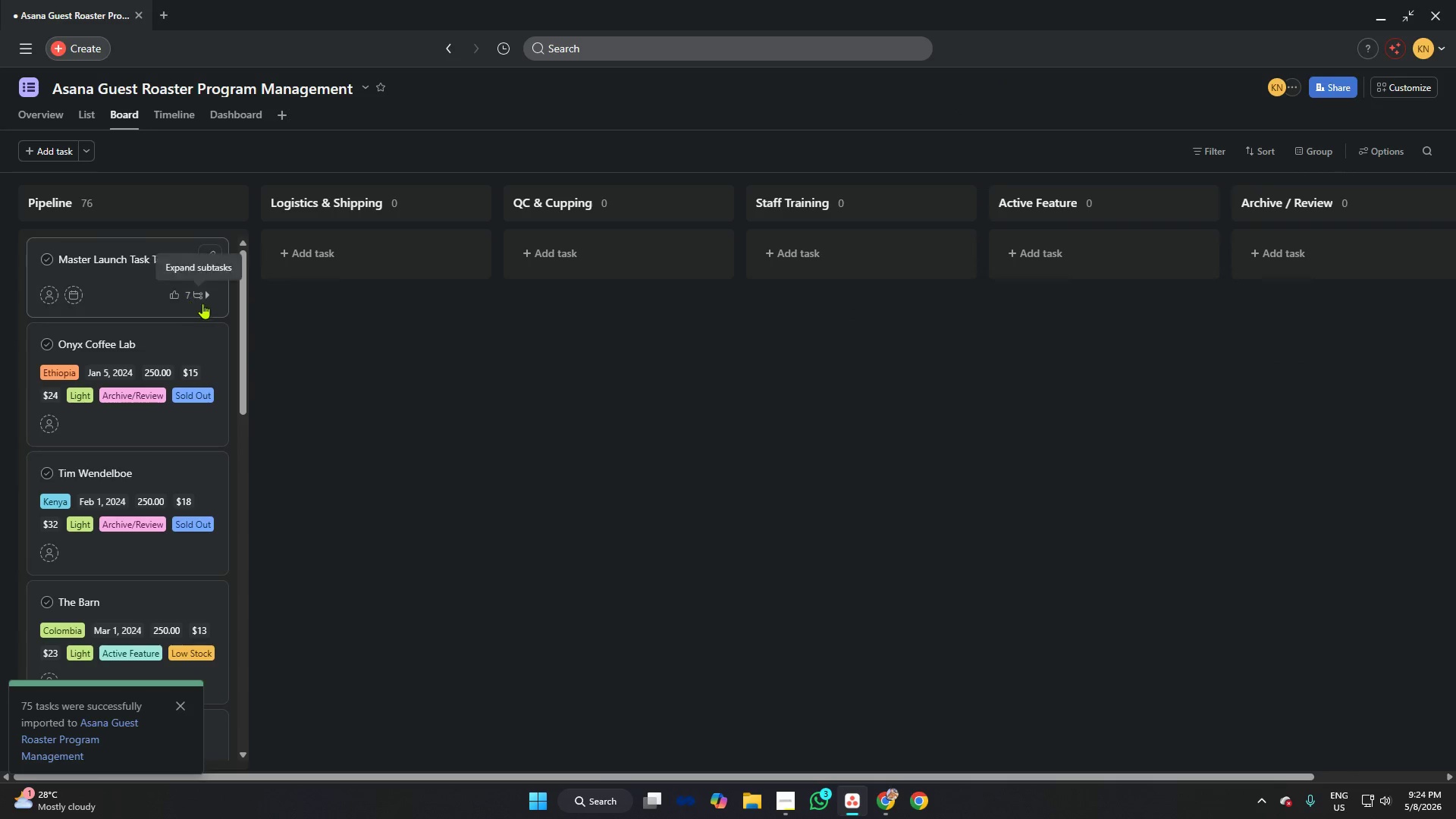 
left_click([202, 293])
 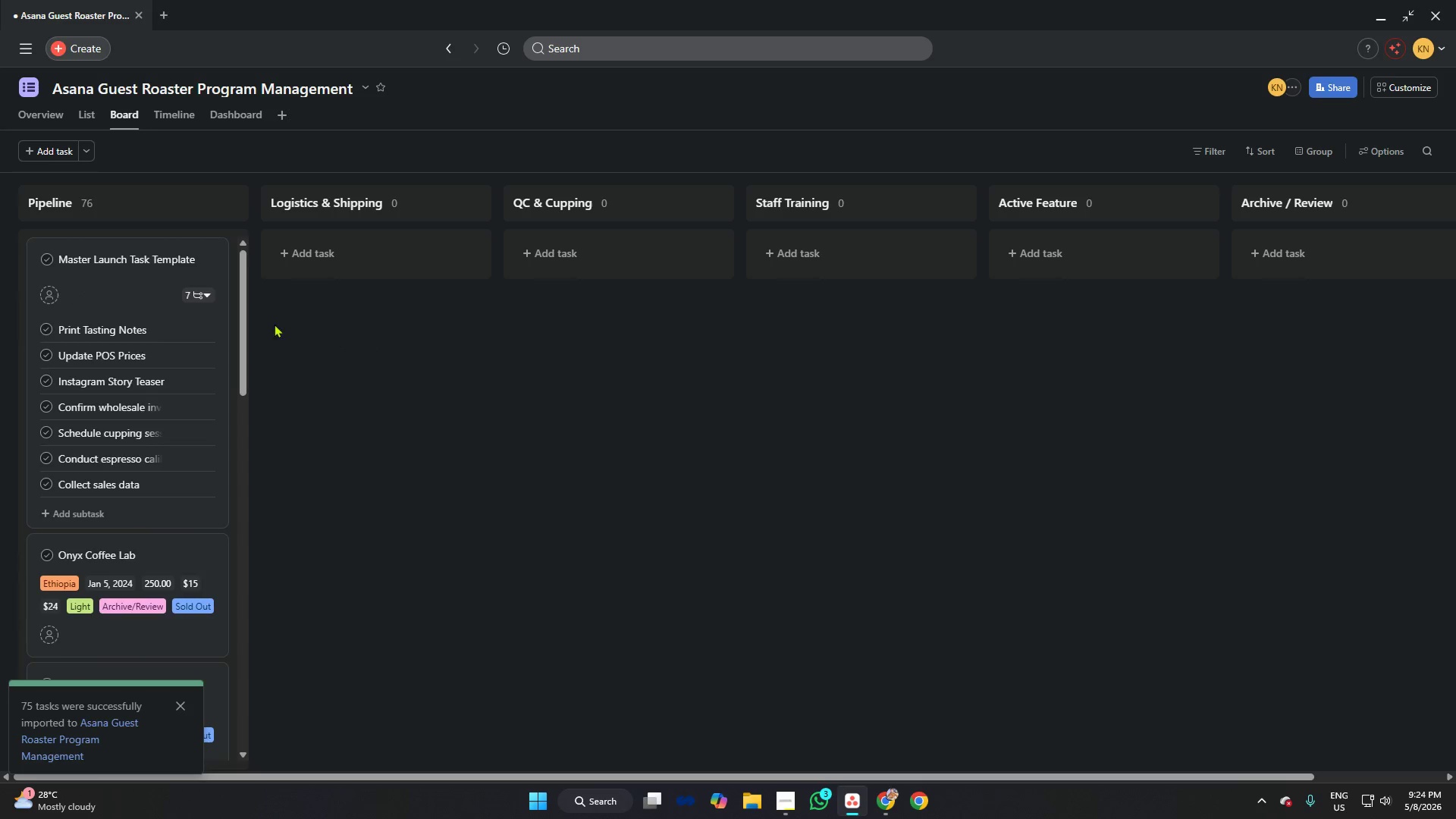 
left_click([149, 266])
 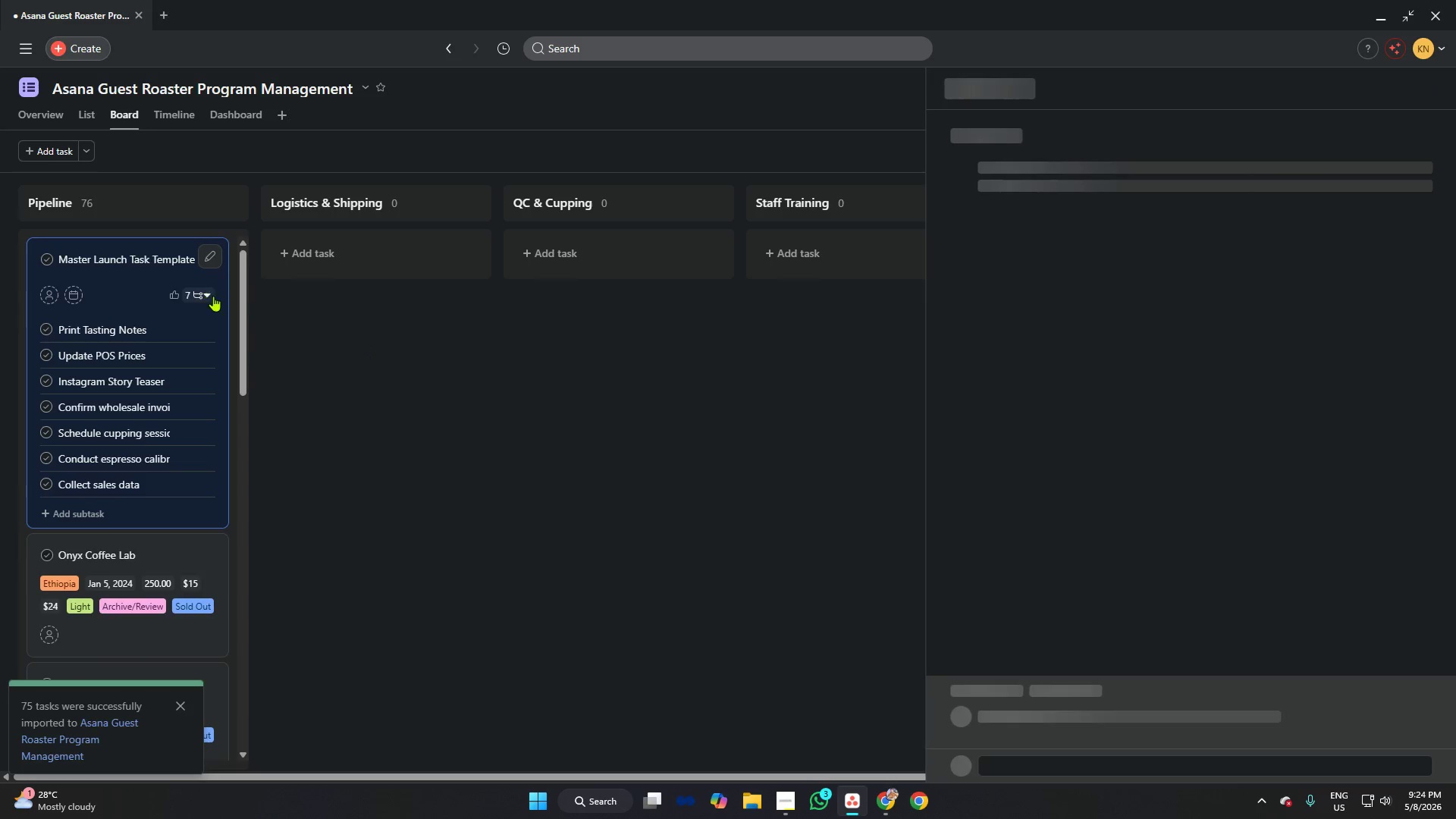 
left_click([213, 296])
 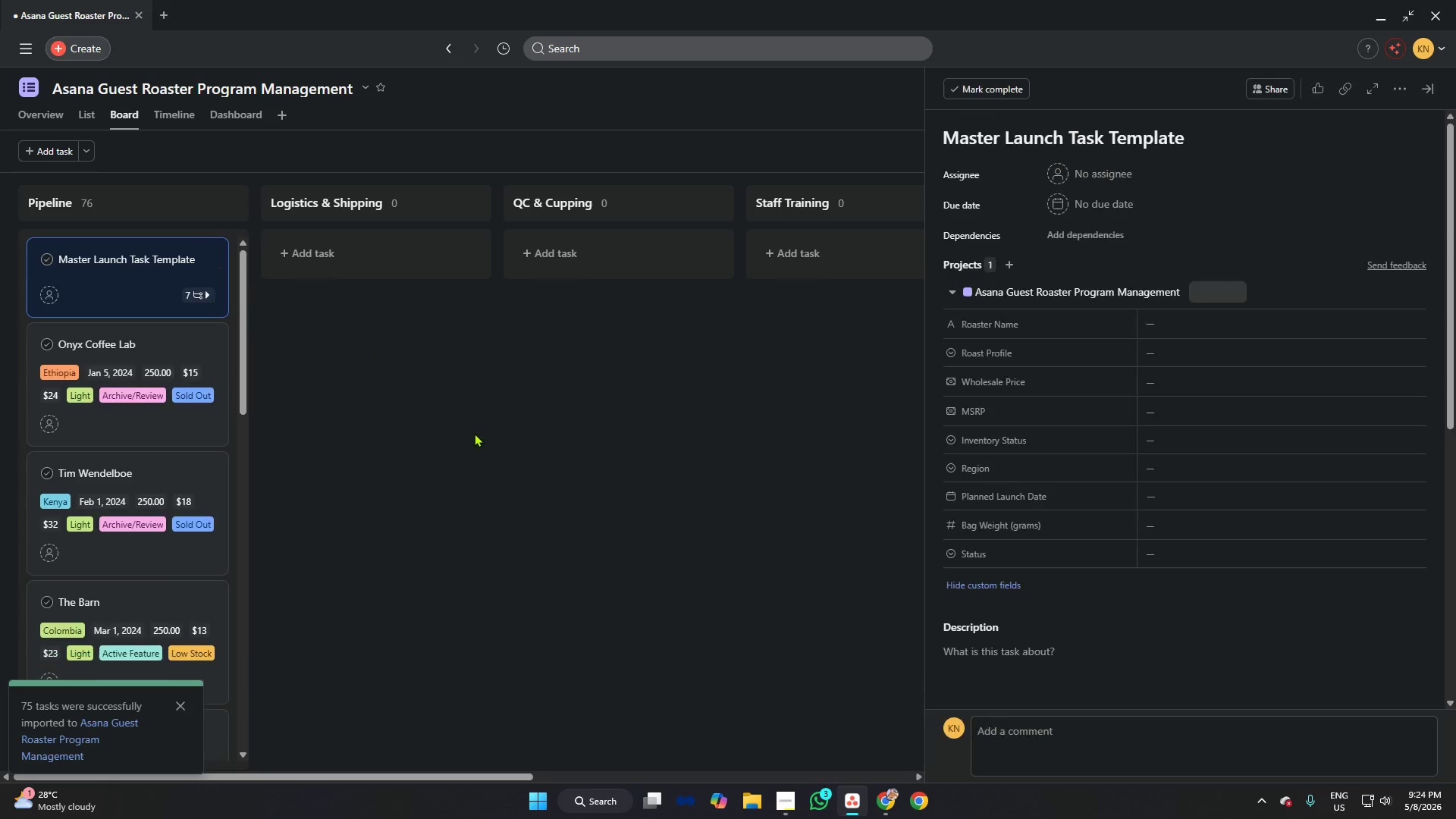 
left_click([474, 434])
 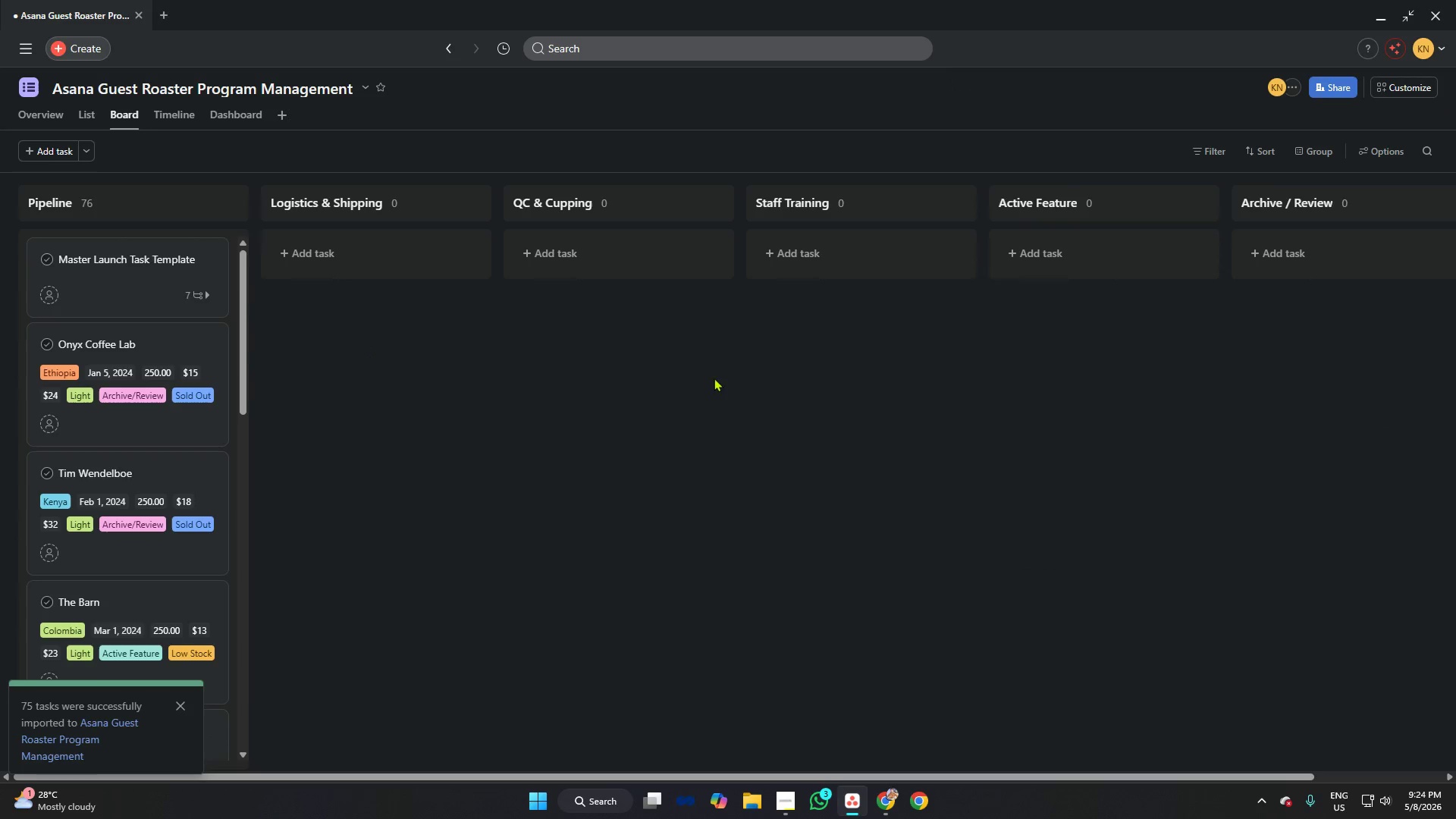 
left_click([165, 282])
 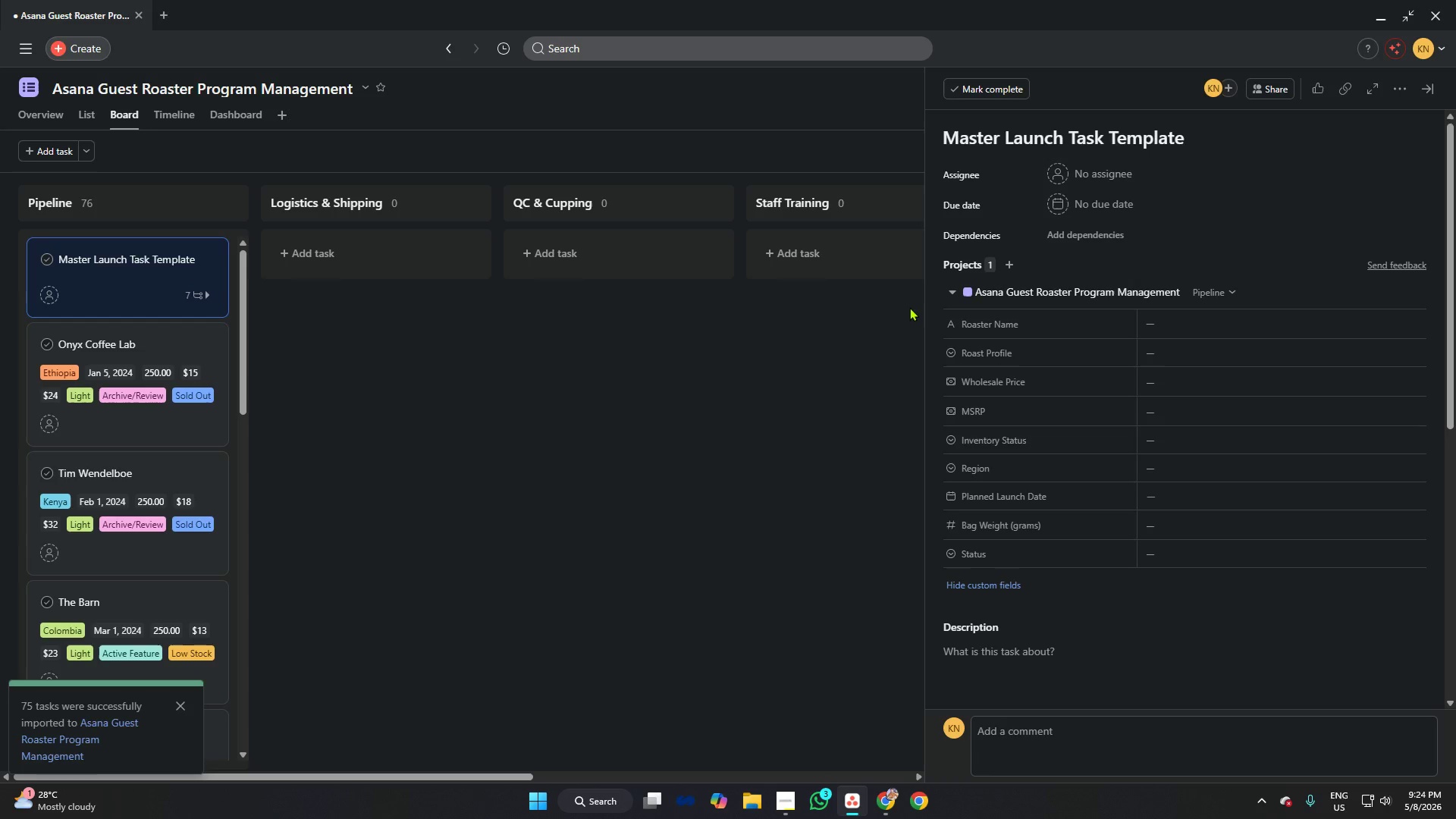 
wait(5.02)
 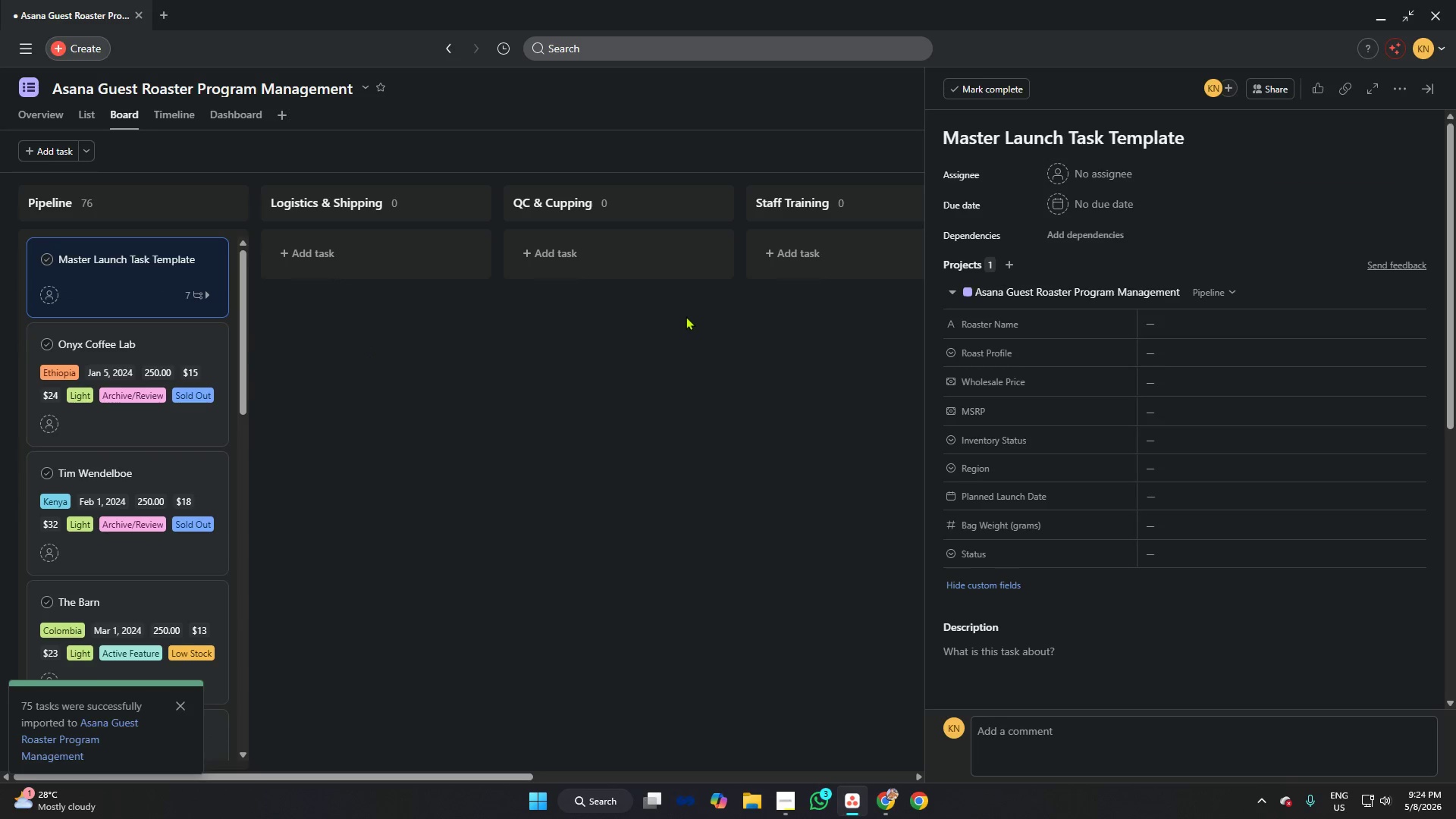 
left_click([1401, 88])
 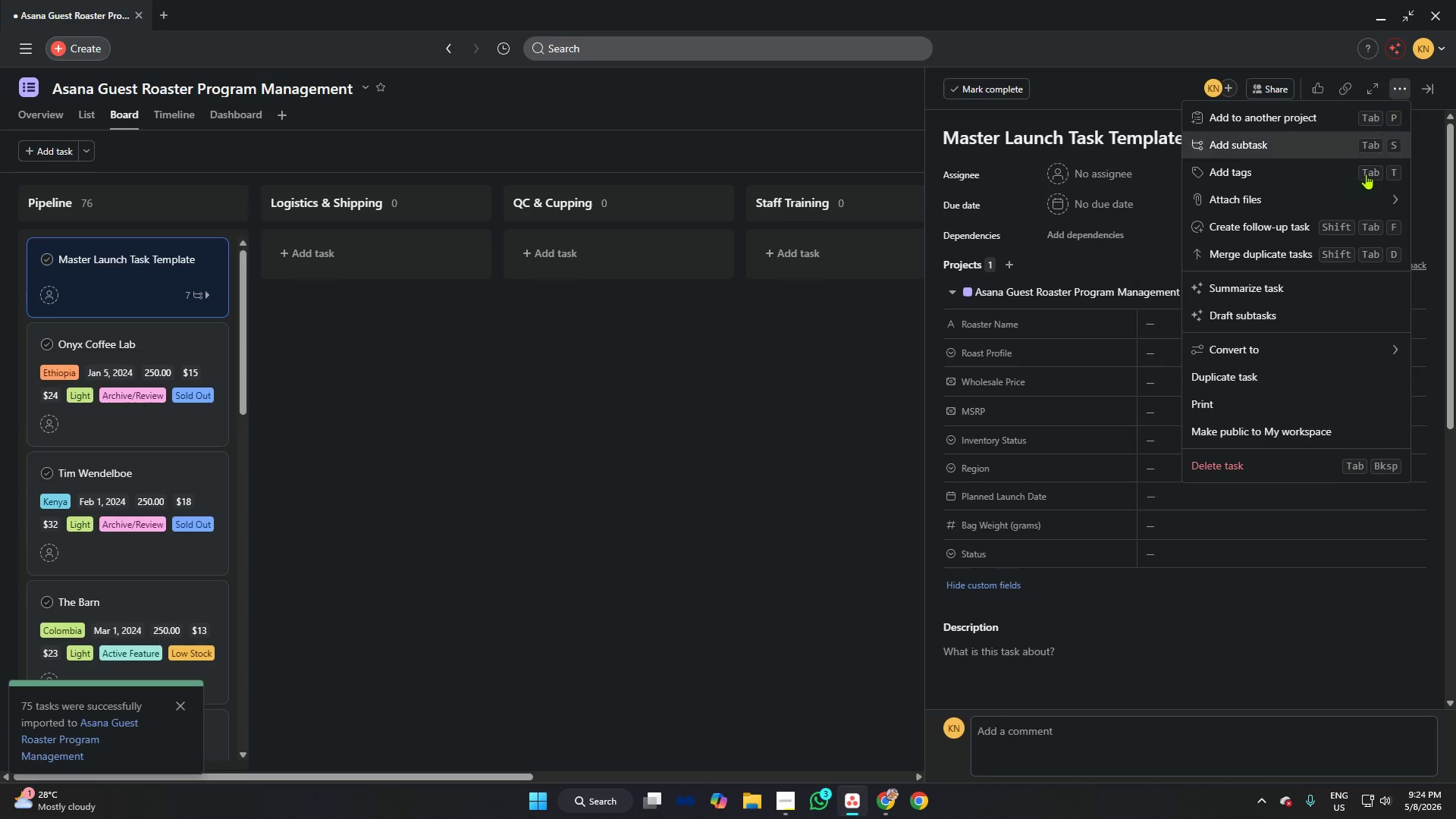 
left_click([1276, 350])
 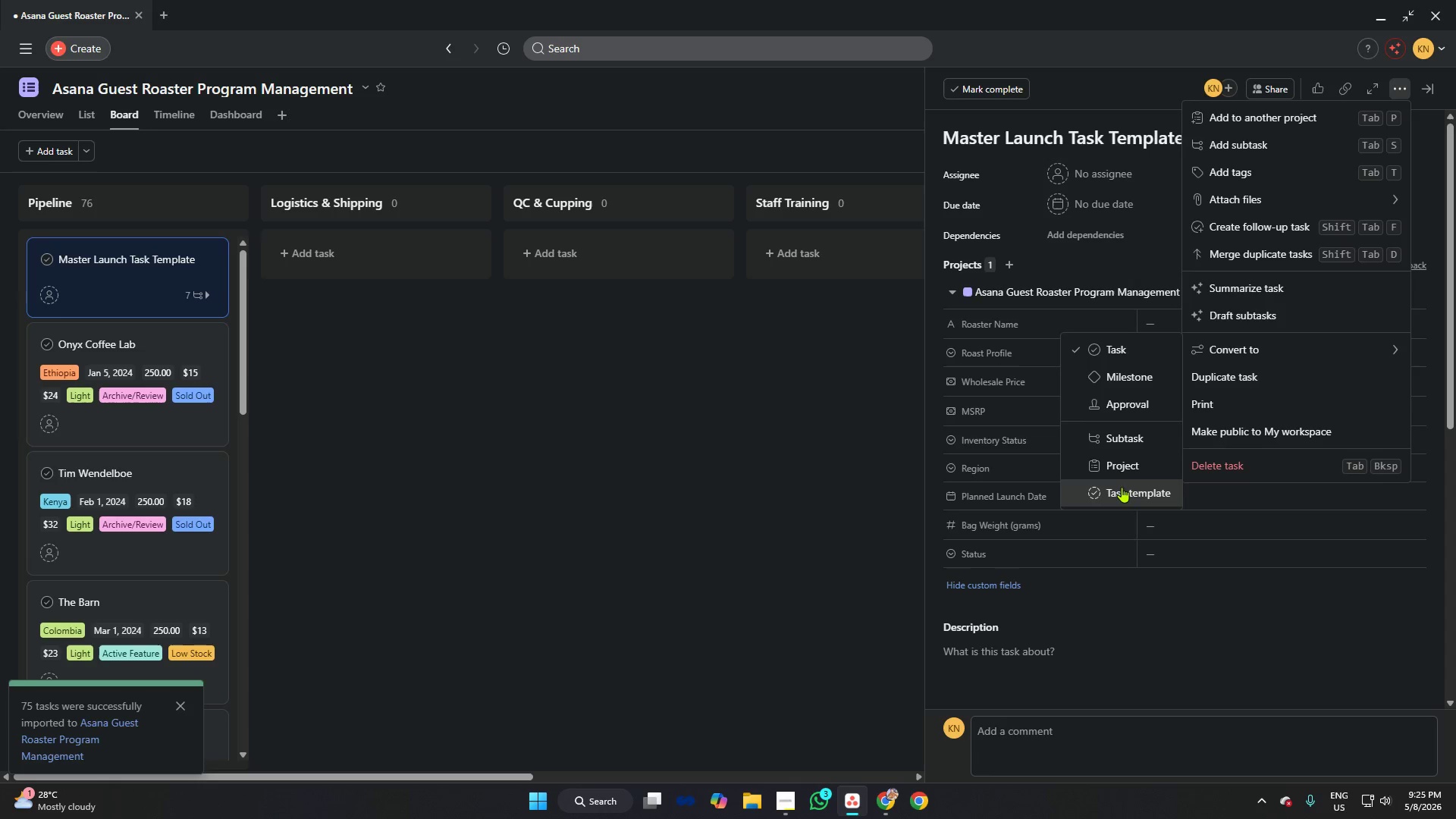 
left_click([1122, 490])
 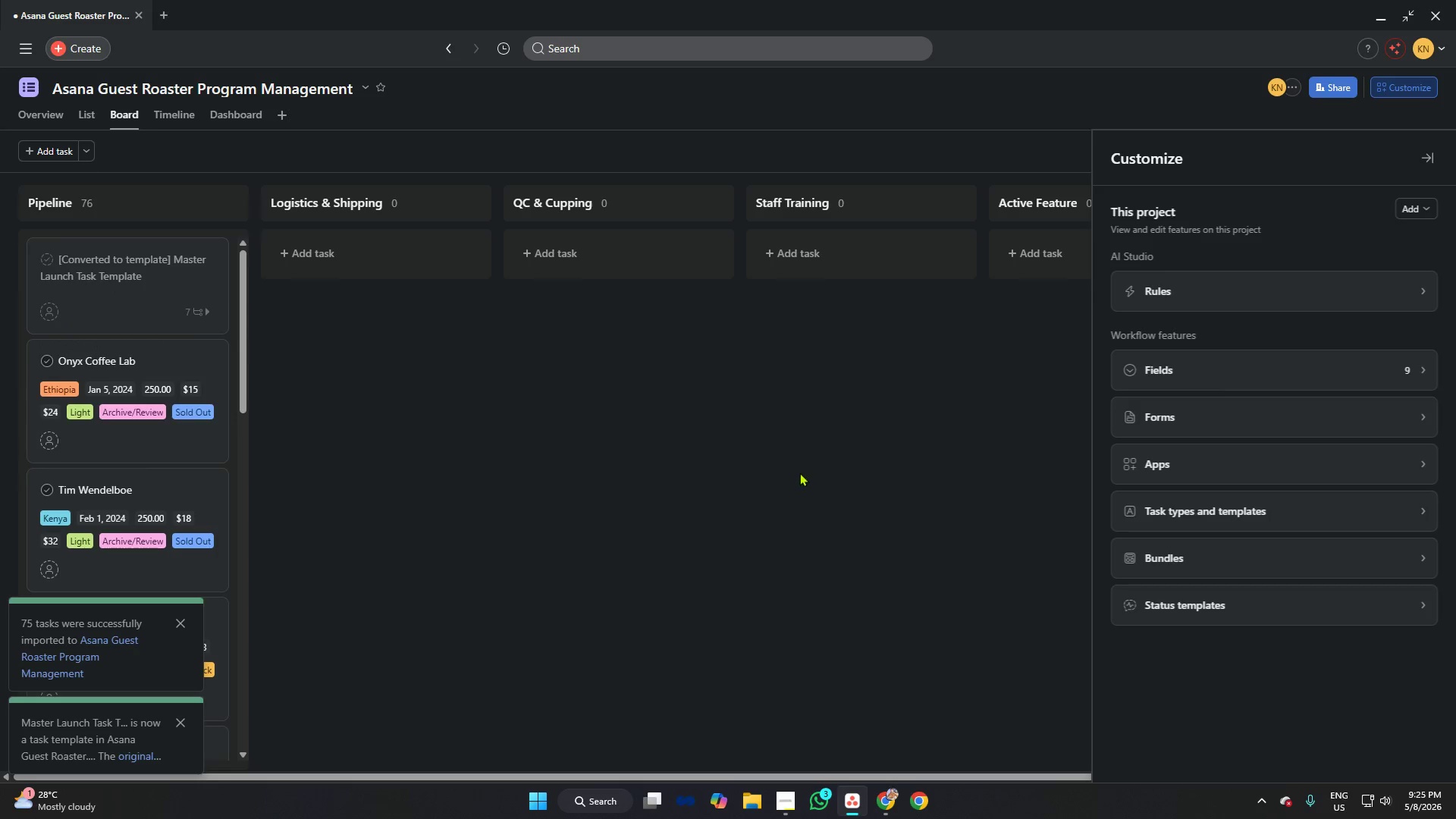 
wait(5.31)
 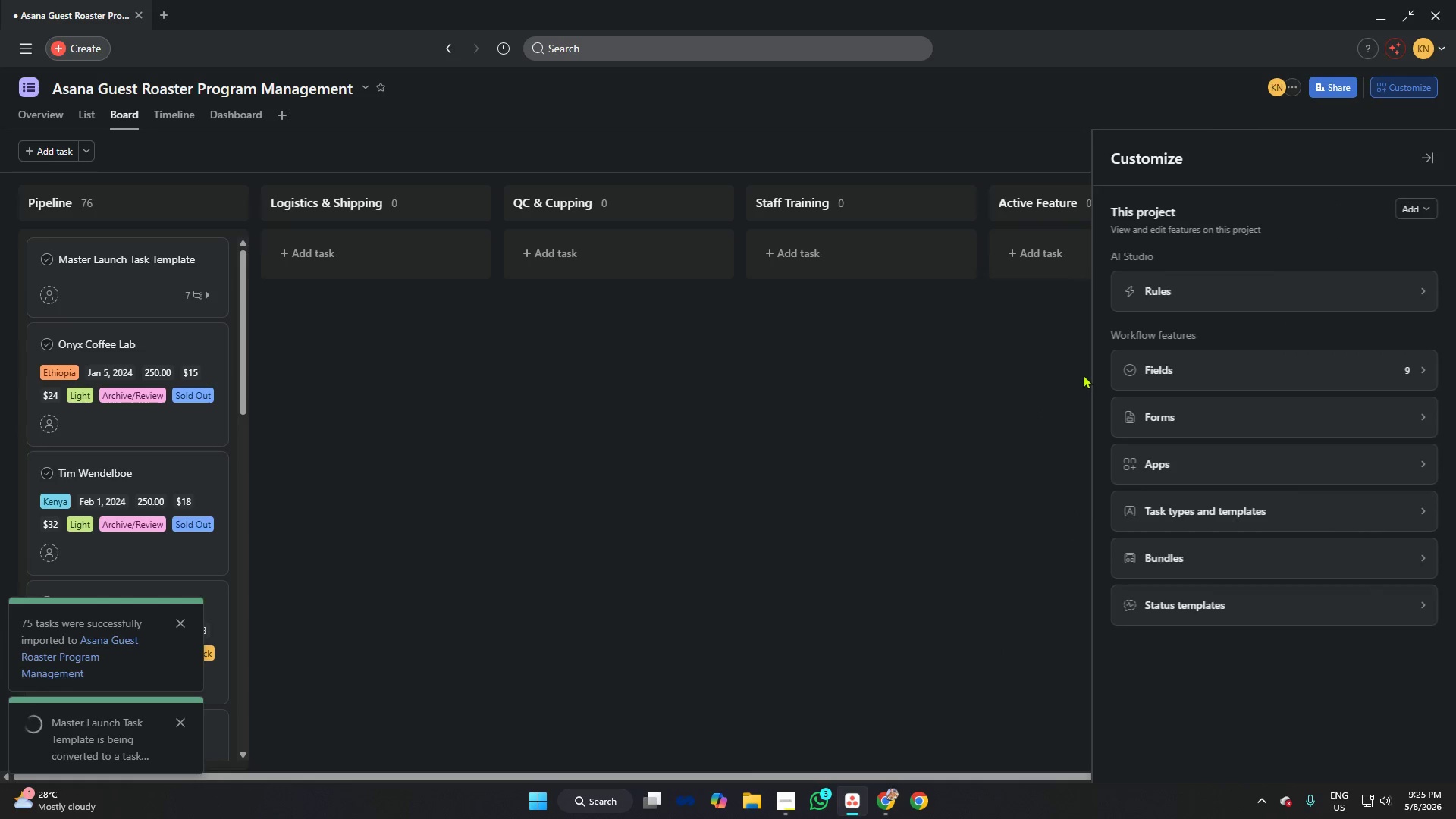 
left_click([134, 263])
 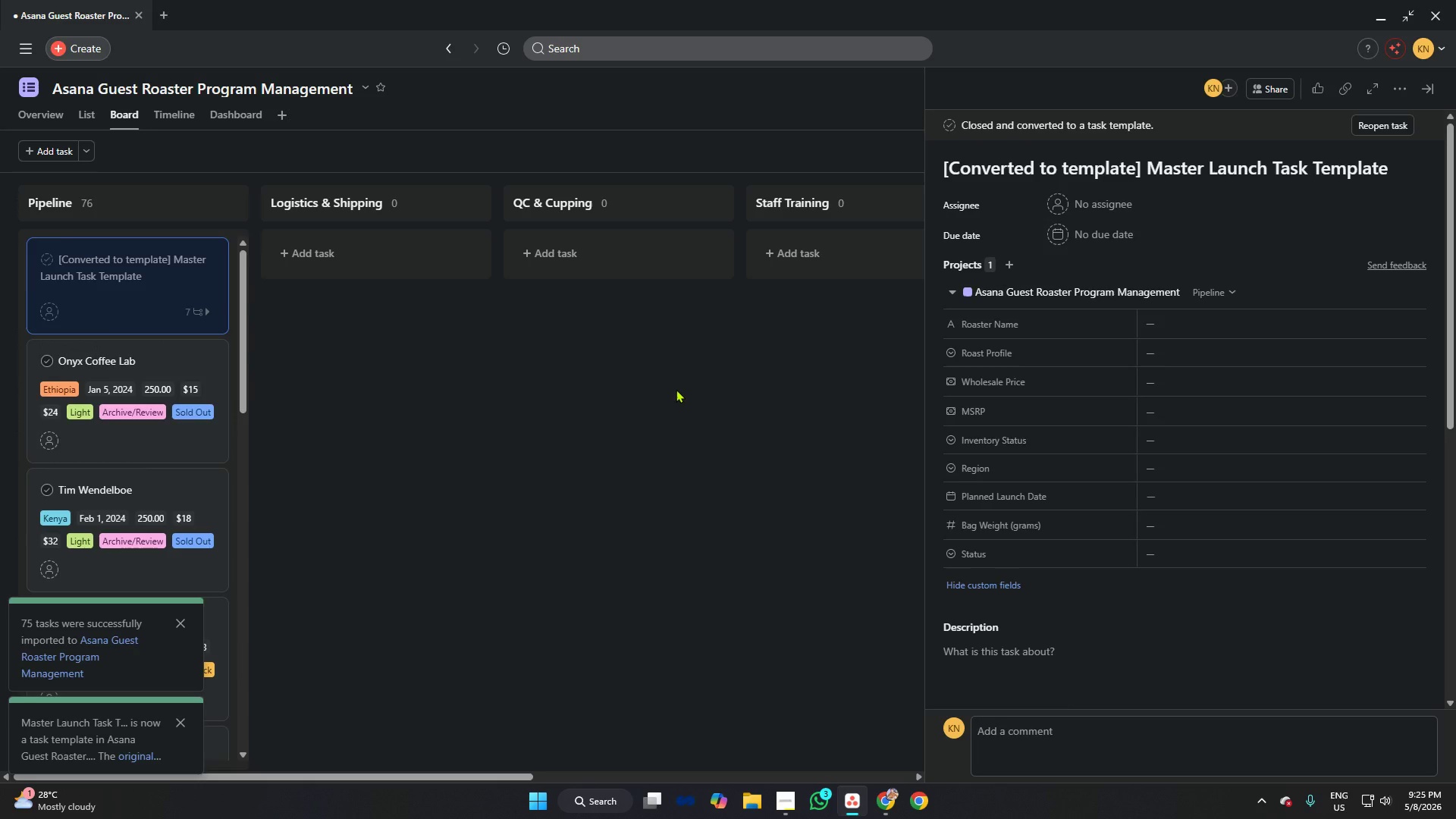 
wait(8.23)
 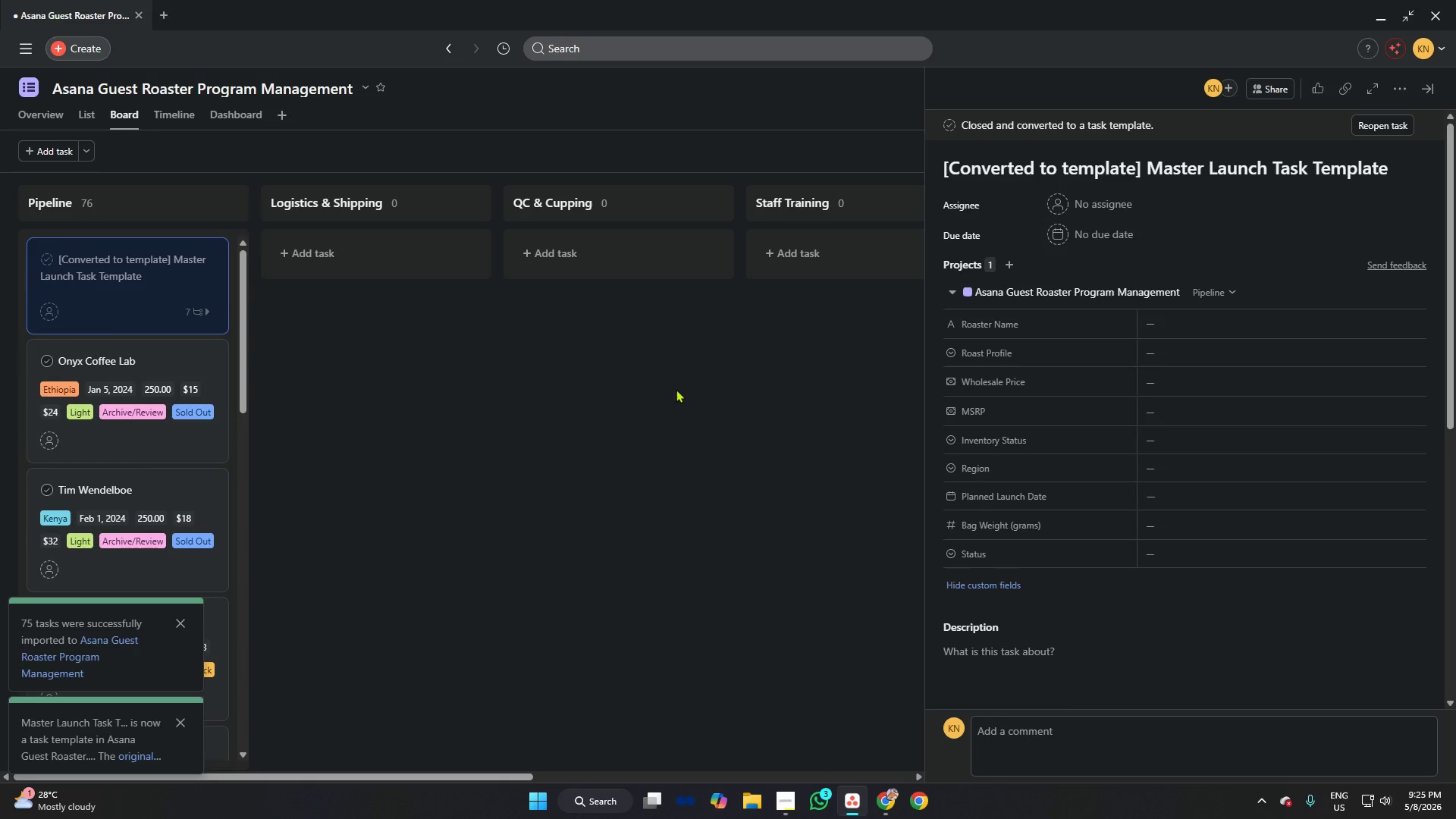 
left_click([1017, 293])
 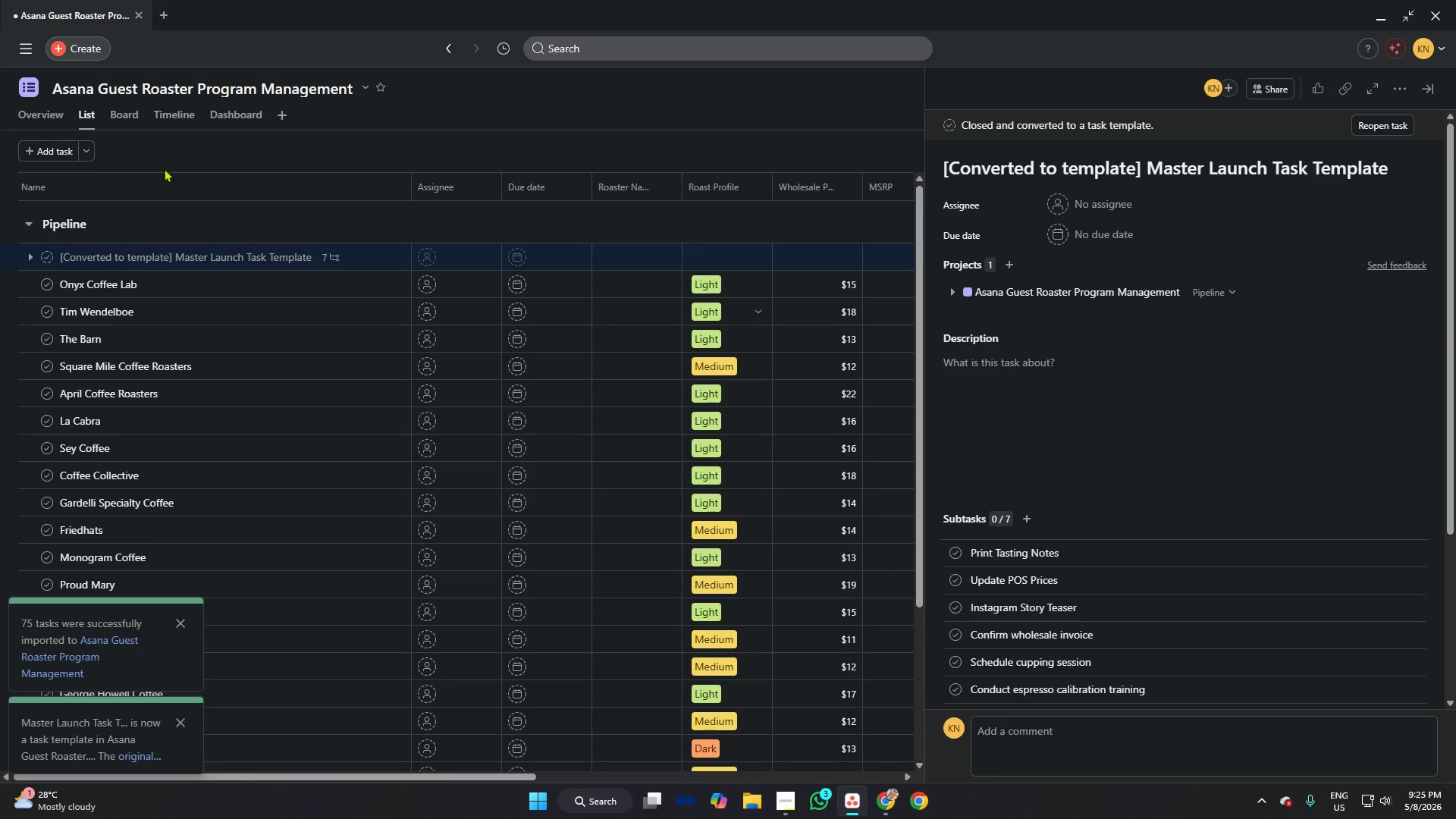 
left_click([127, 116])
 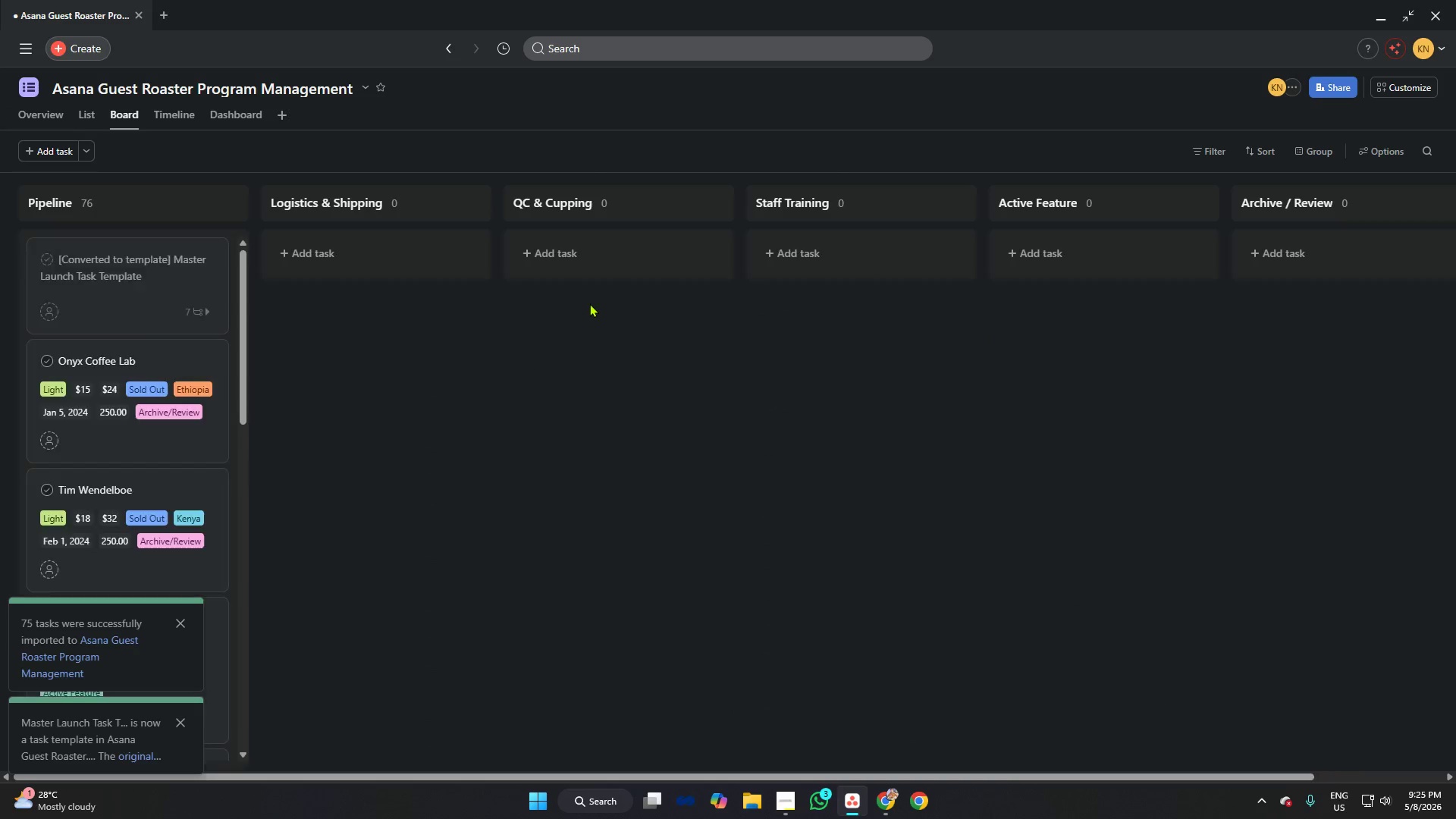 
left_click([591, 374])
 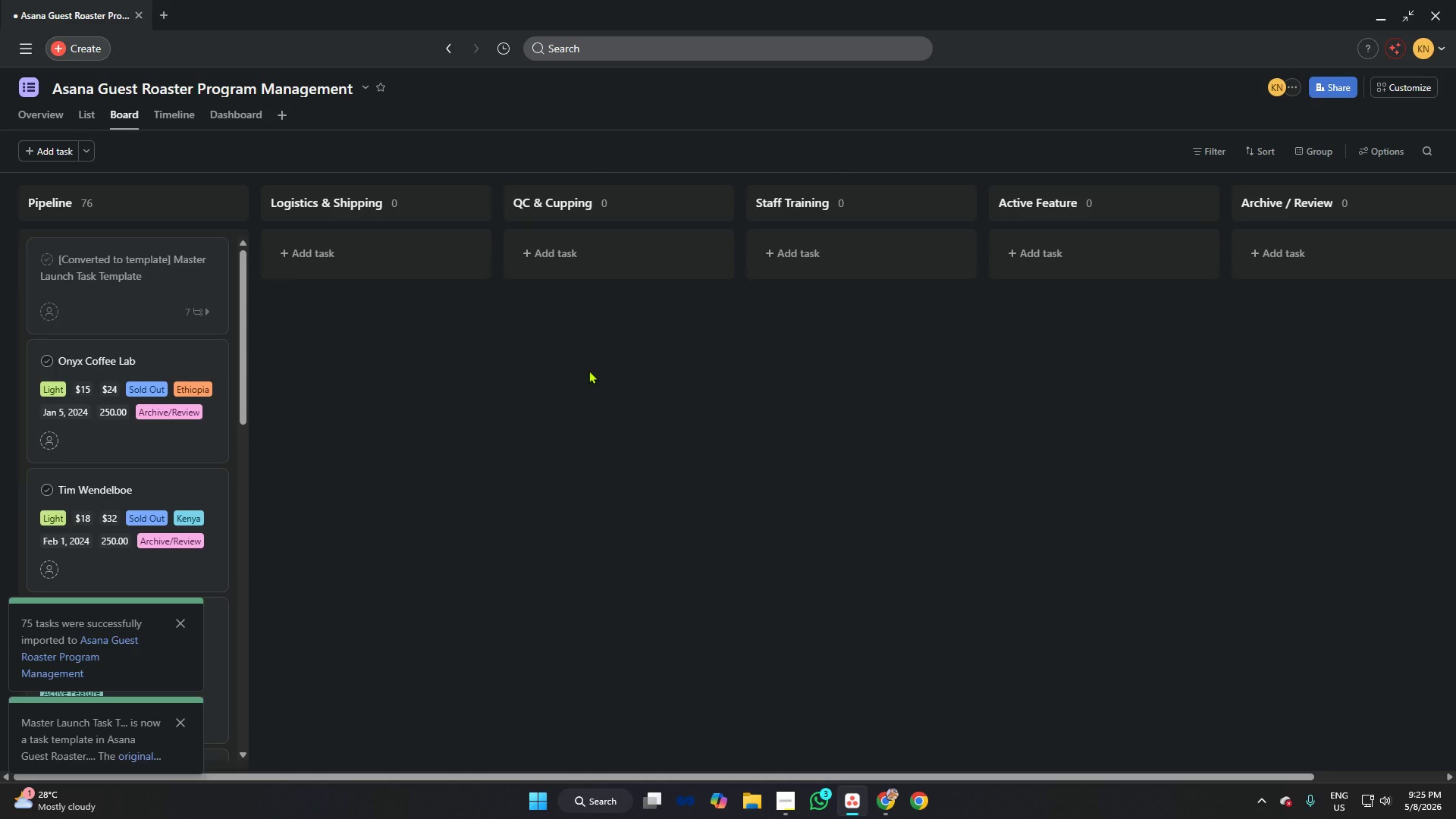 
wait(5.88)
 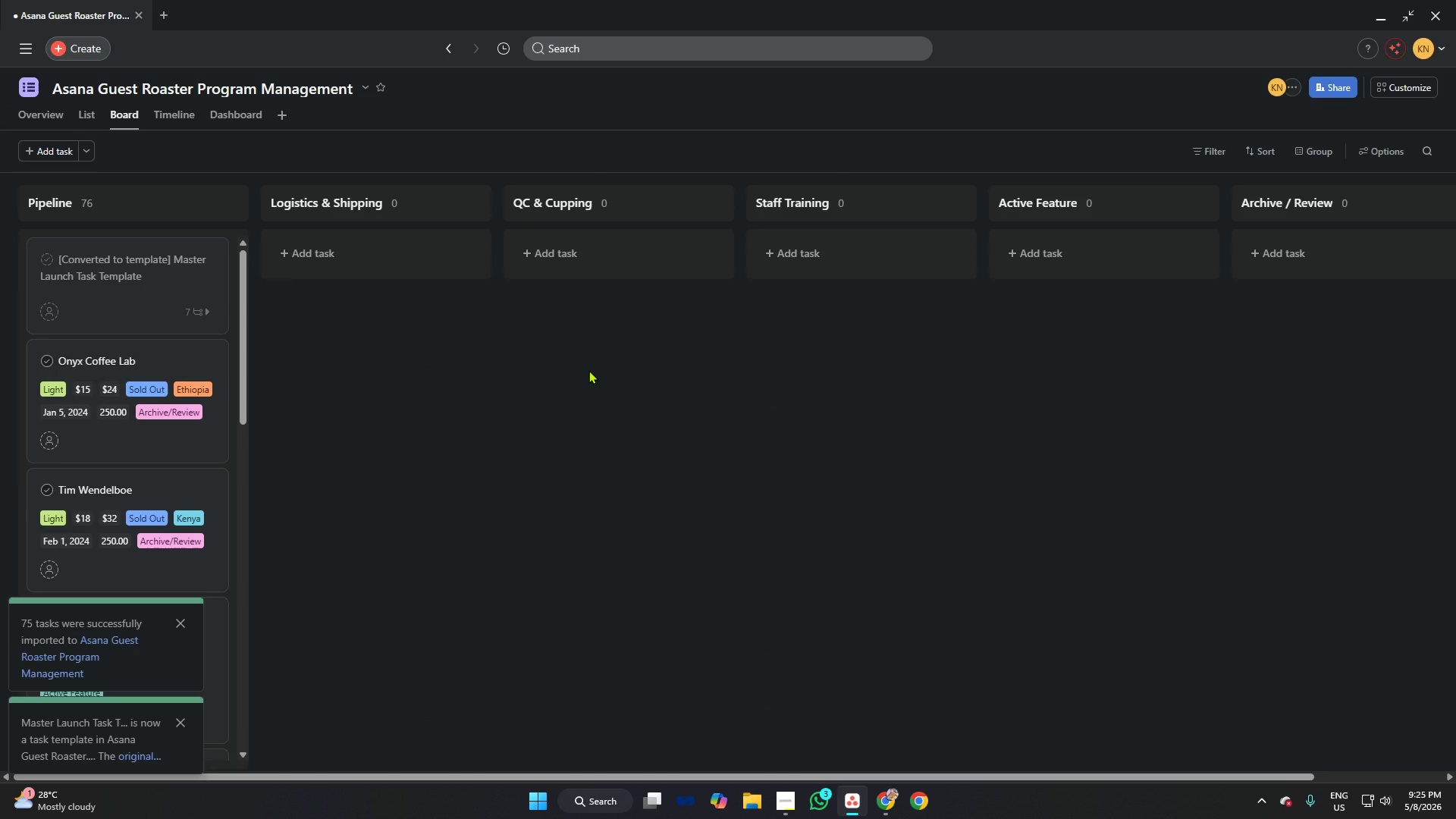 
left_click([693, 353])
 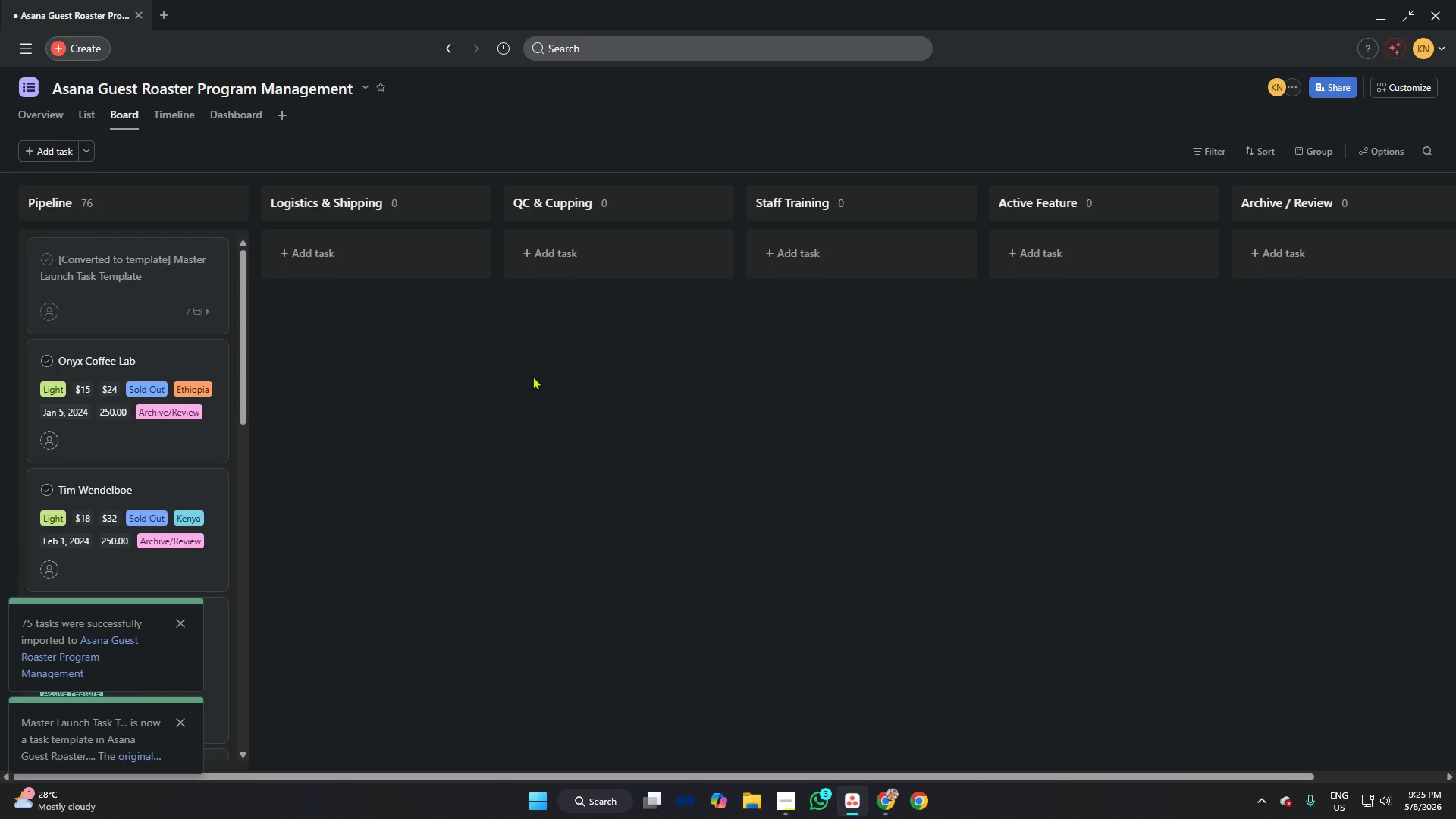 
wait(16.59)
 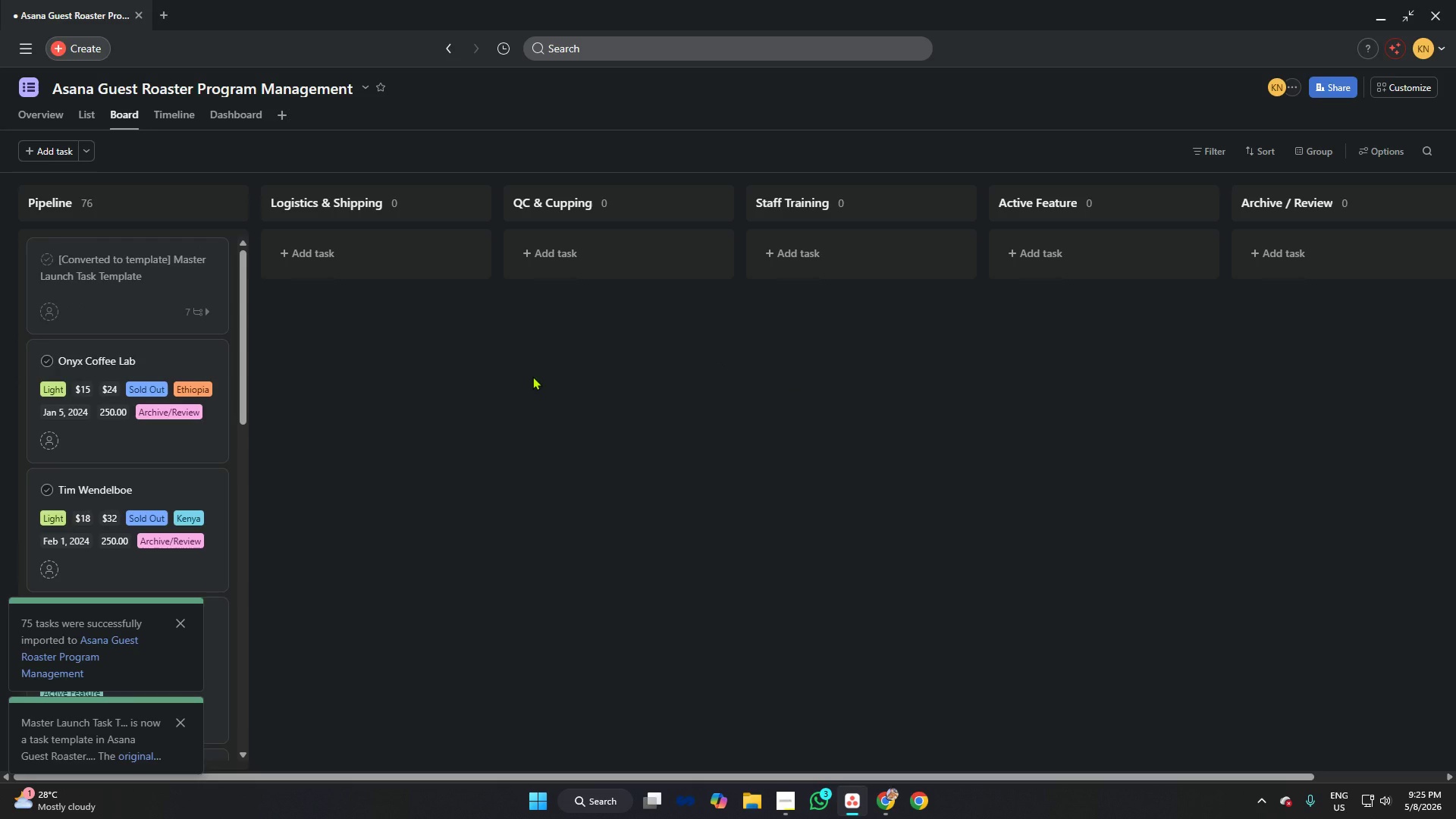 
left_click([47, 256])
 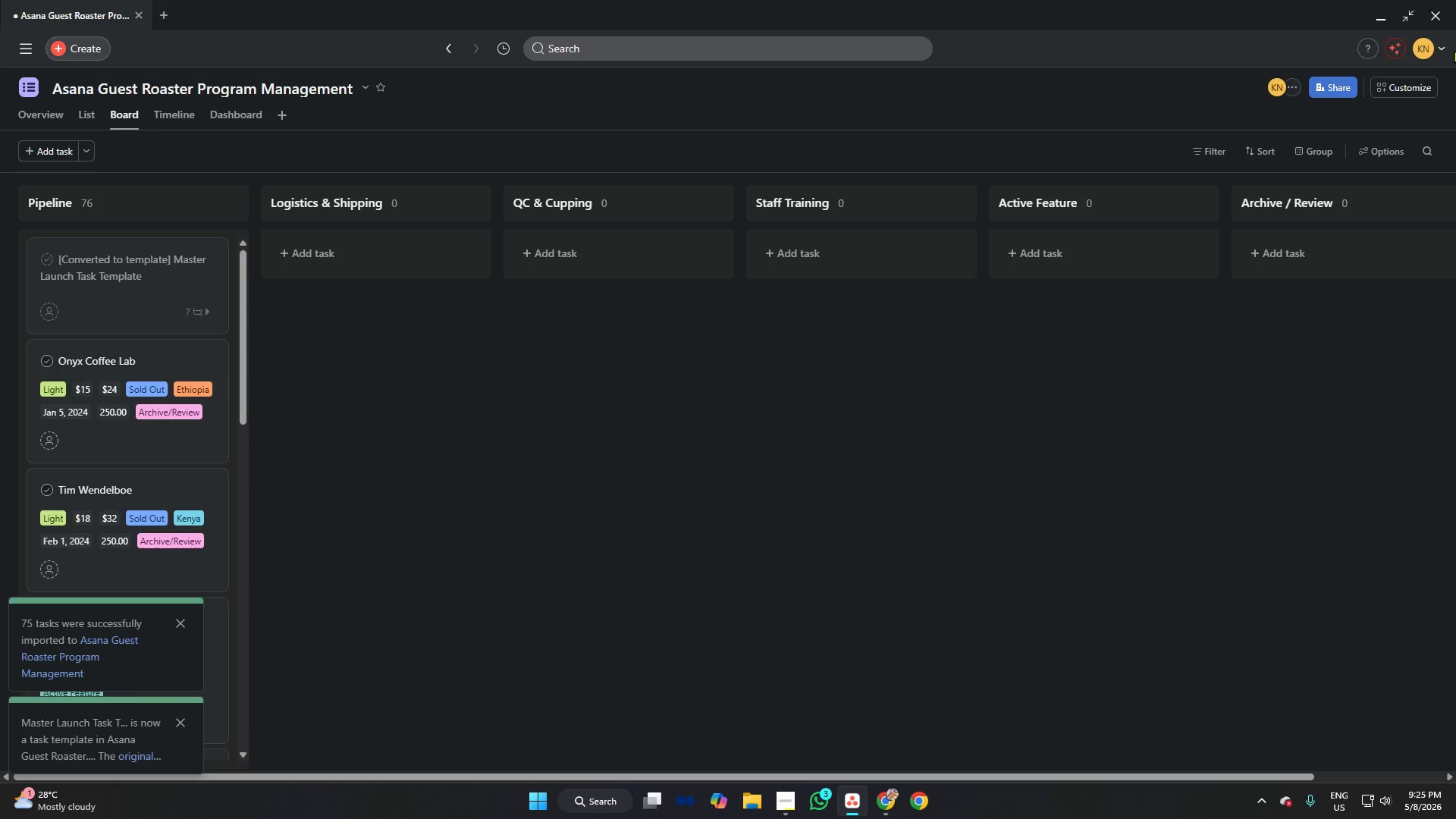 
wait(7.01)
 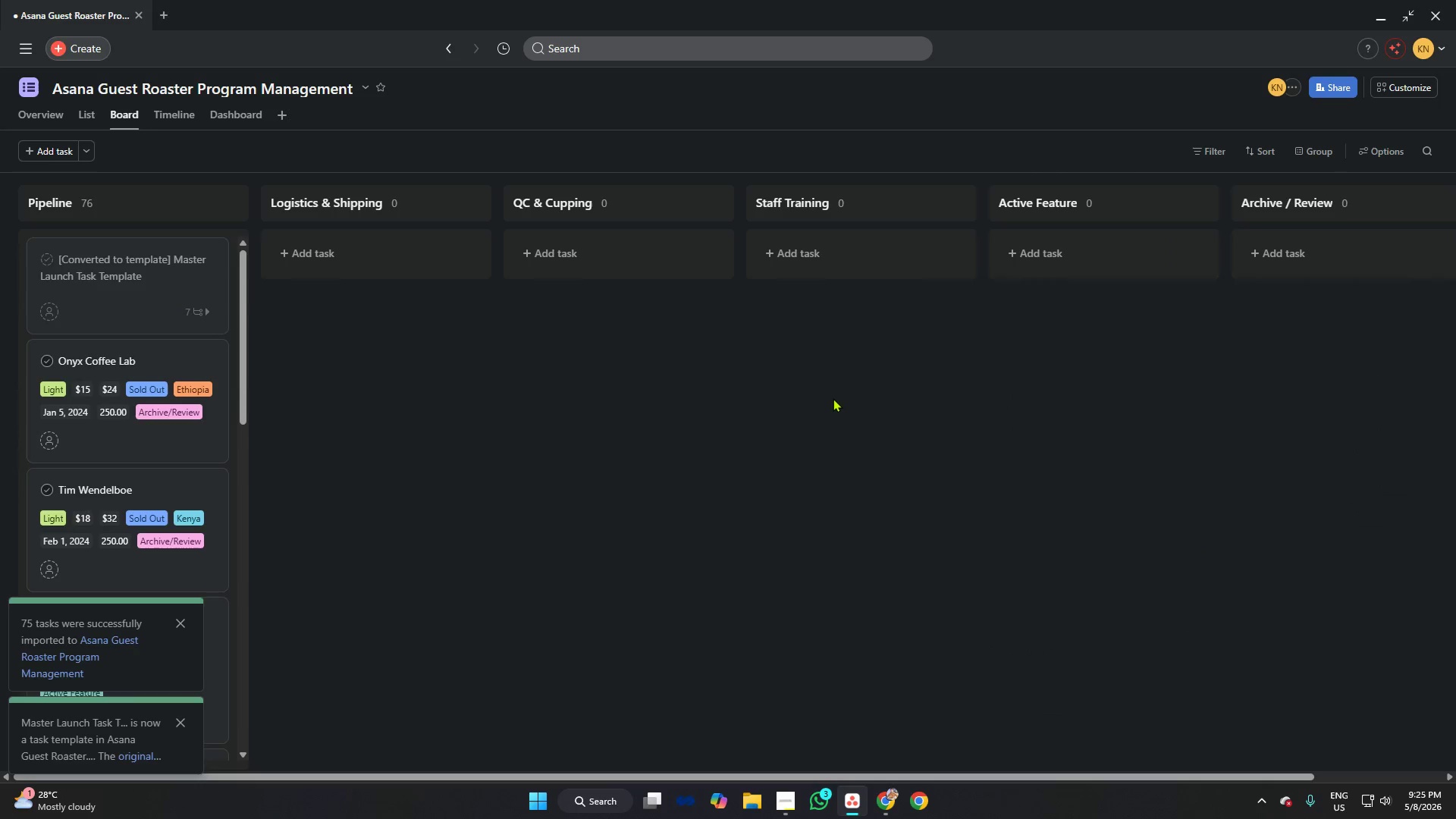 
left_click([1401, 87])
 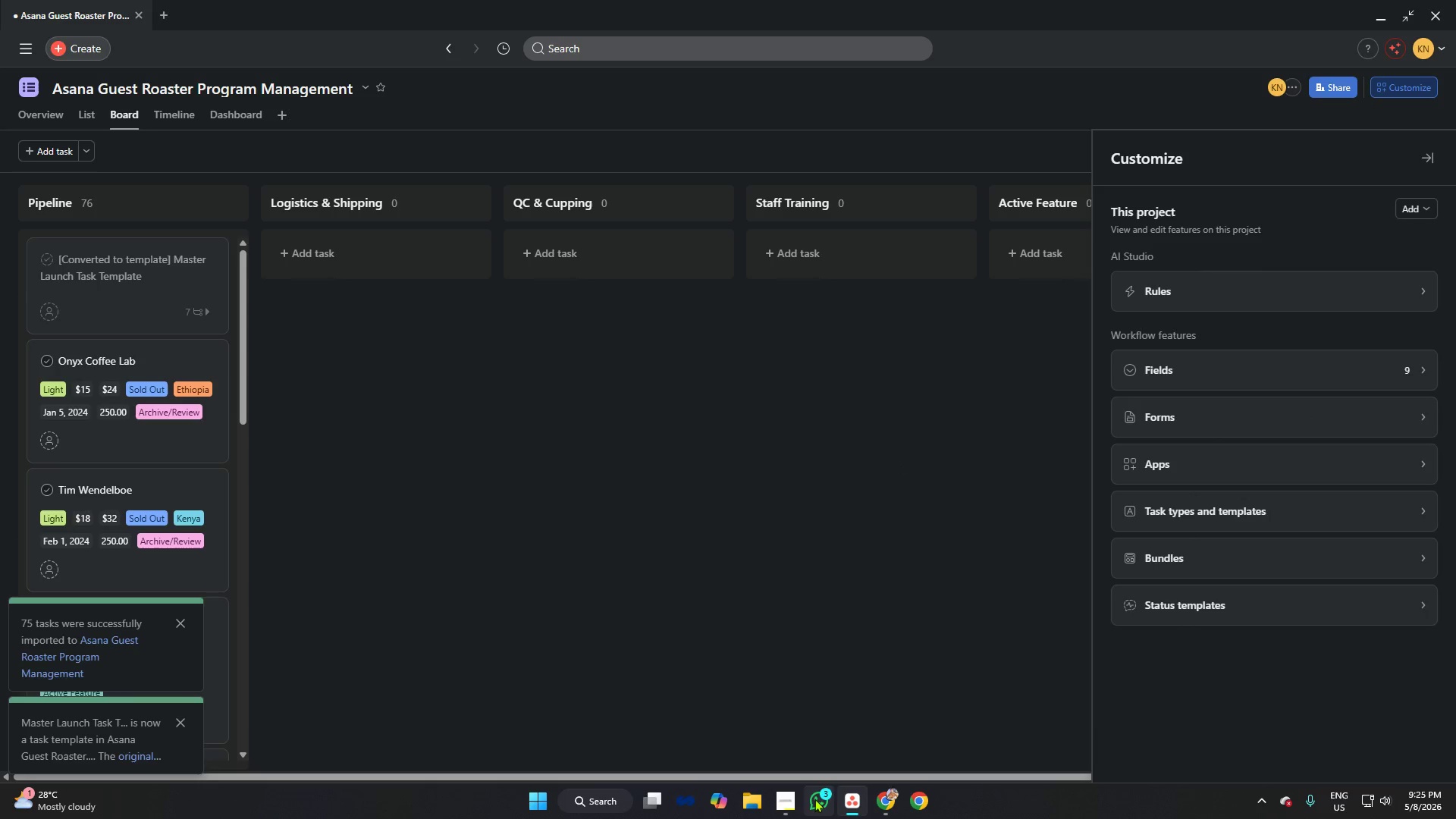 
left_click([792, 794])